 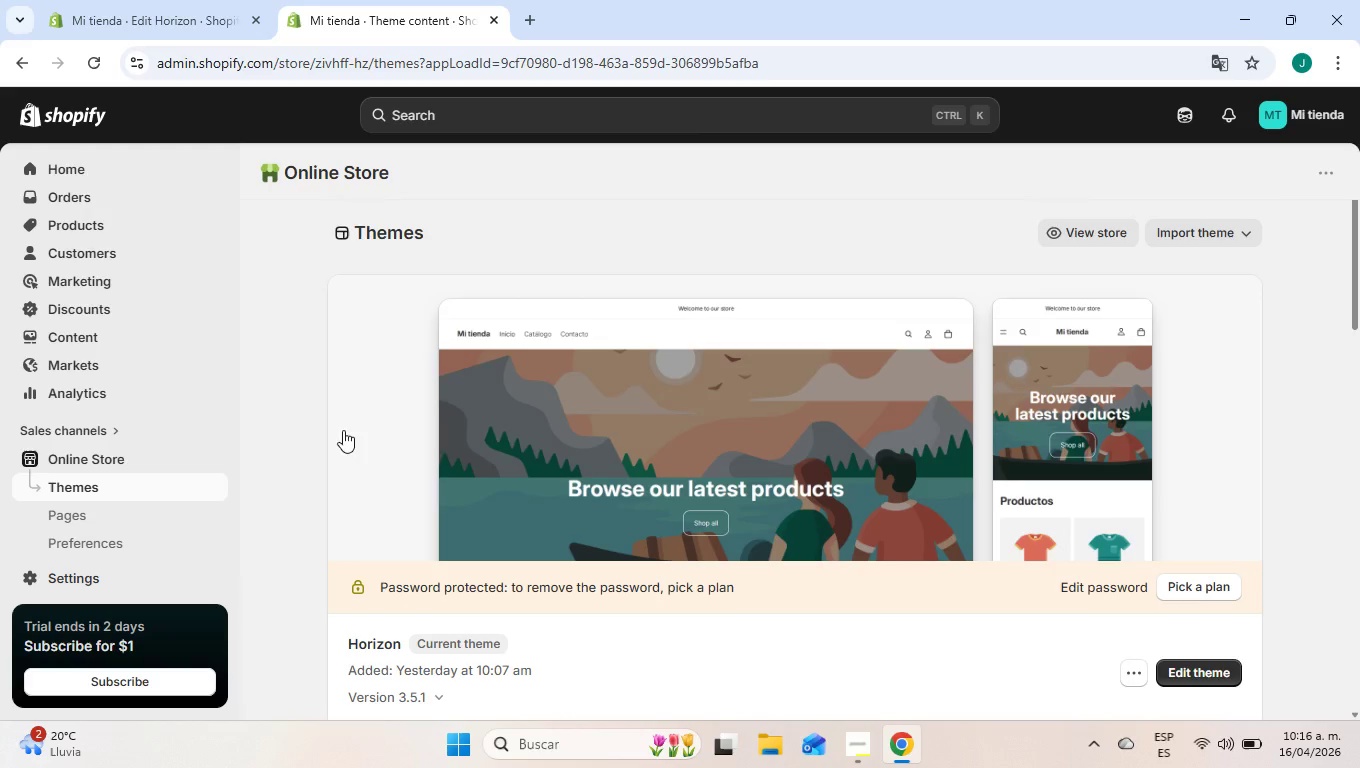 
scroll: coordinate [260, 541], scroll_direction: down, amount: 2.0
 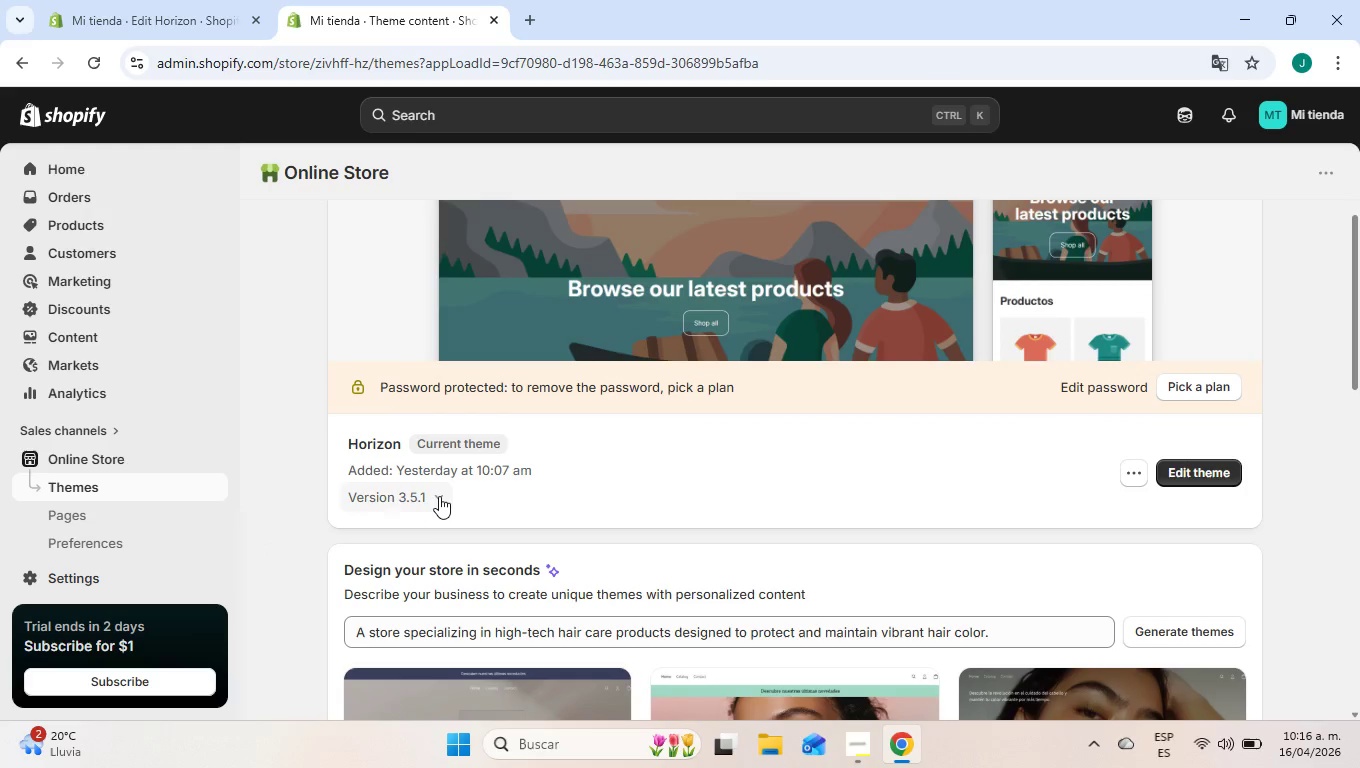 
left_click([434, 495])
 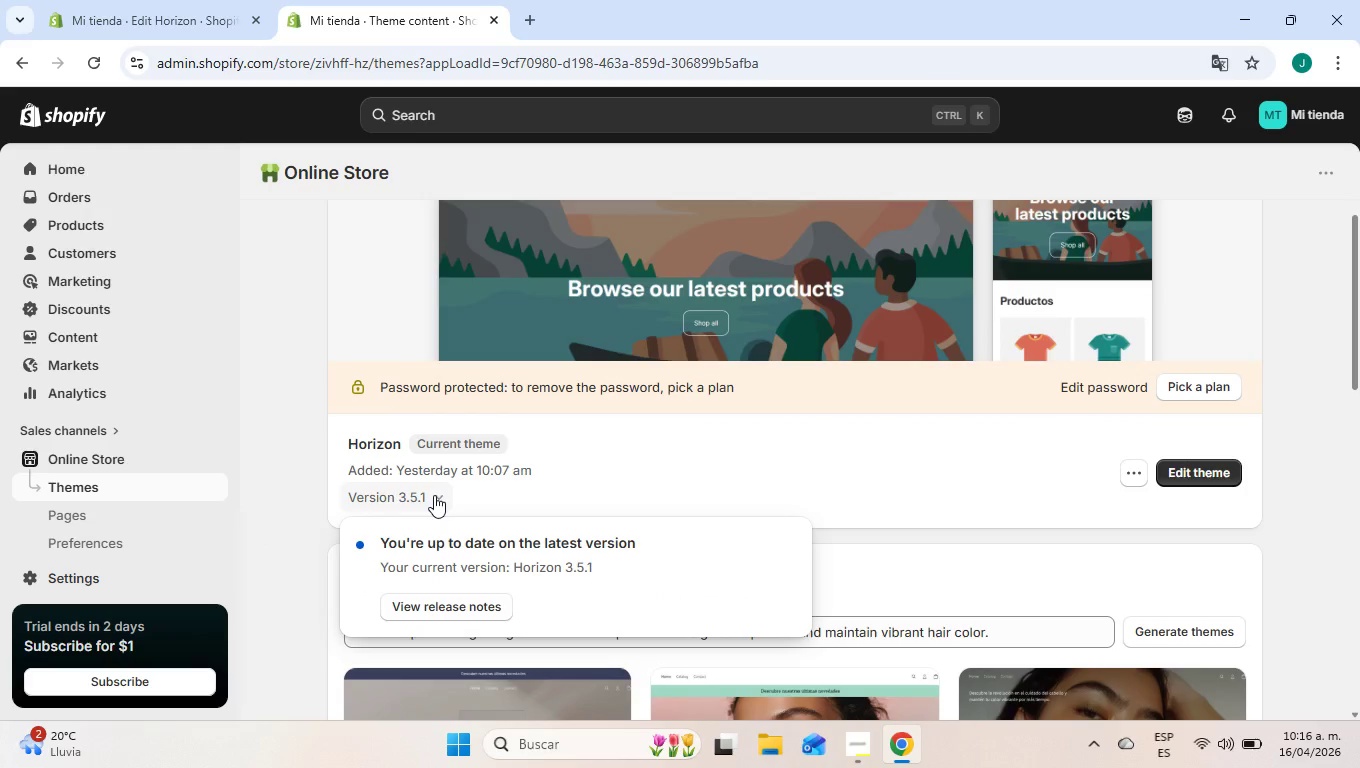 
left_click([434, 495])
 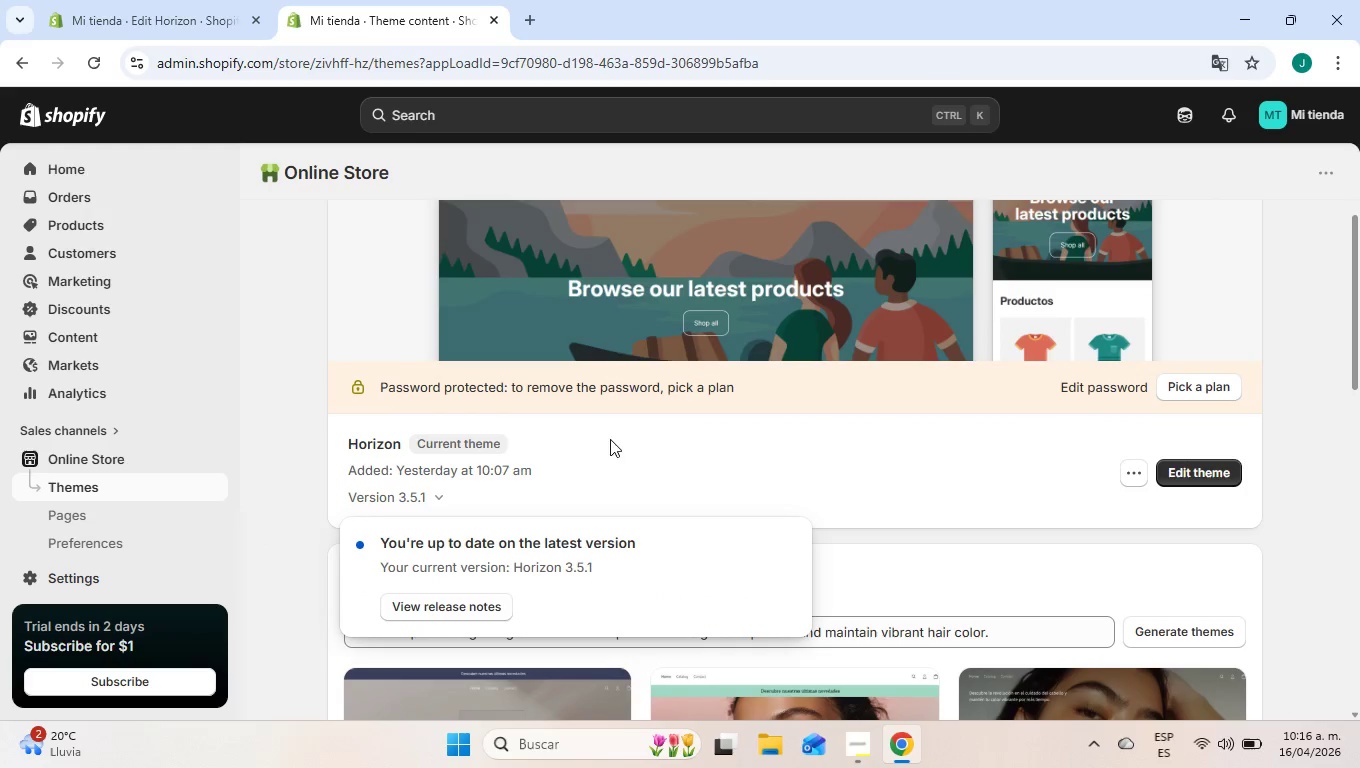 
left_click([660, 419])
 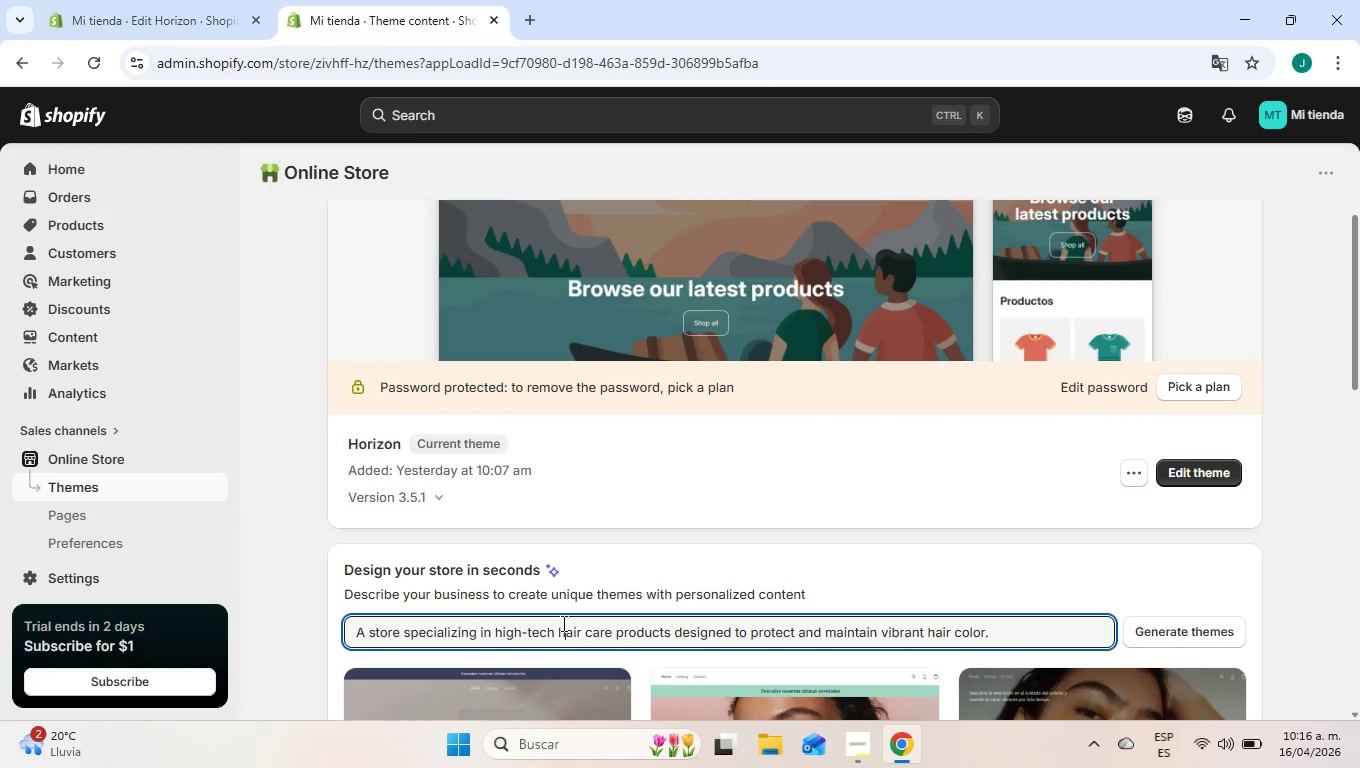 
double_click([563, 622])
 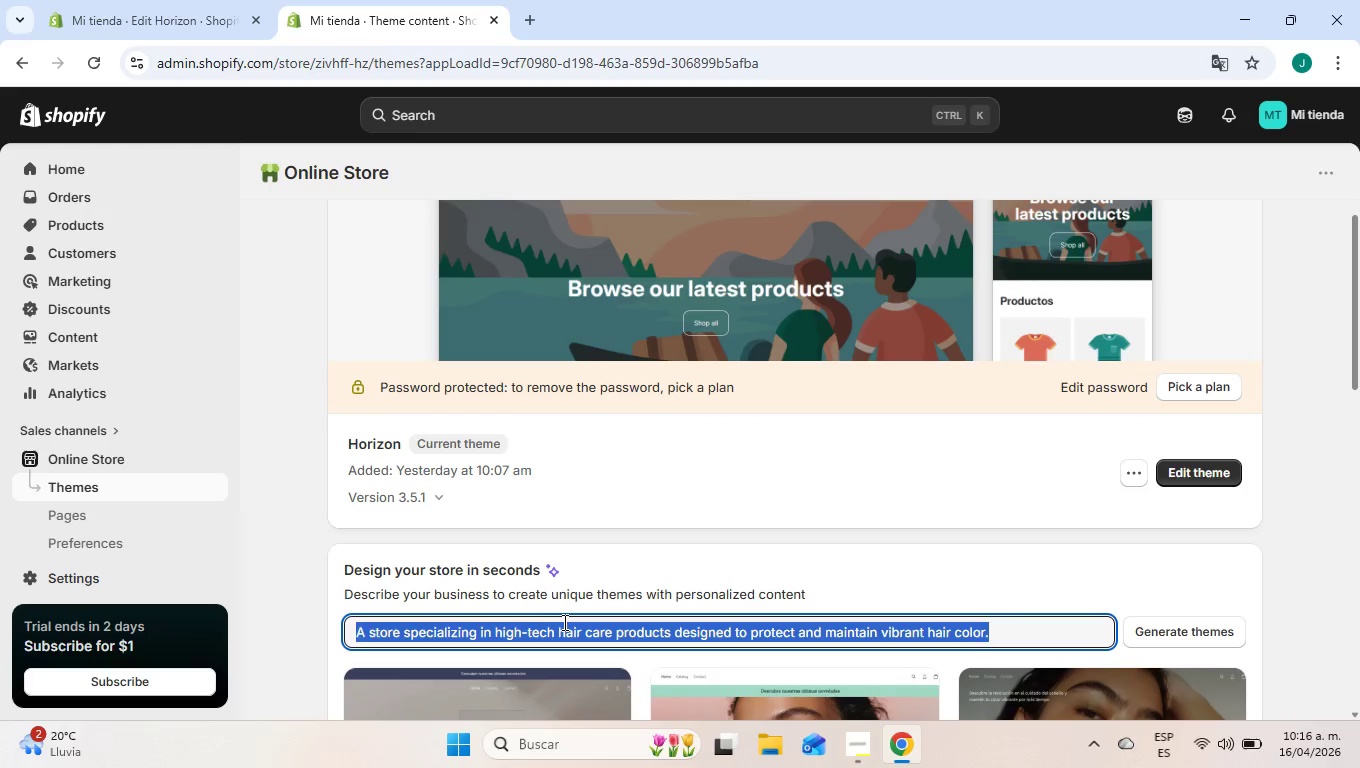 
triple_click([563, 622])
 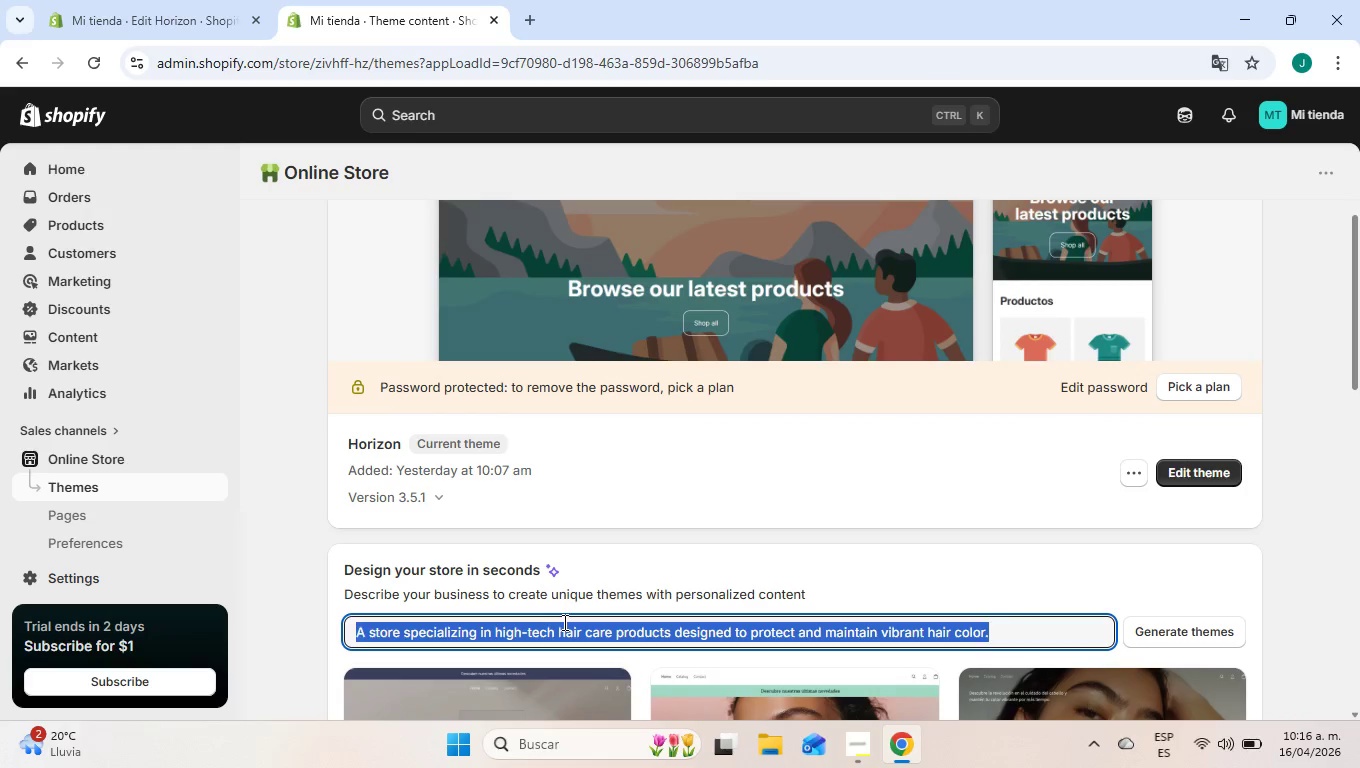 
triple_click([563, 622])
 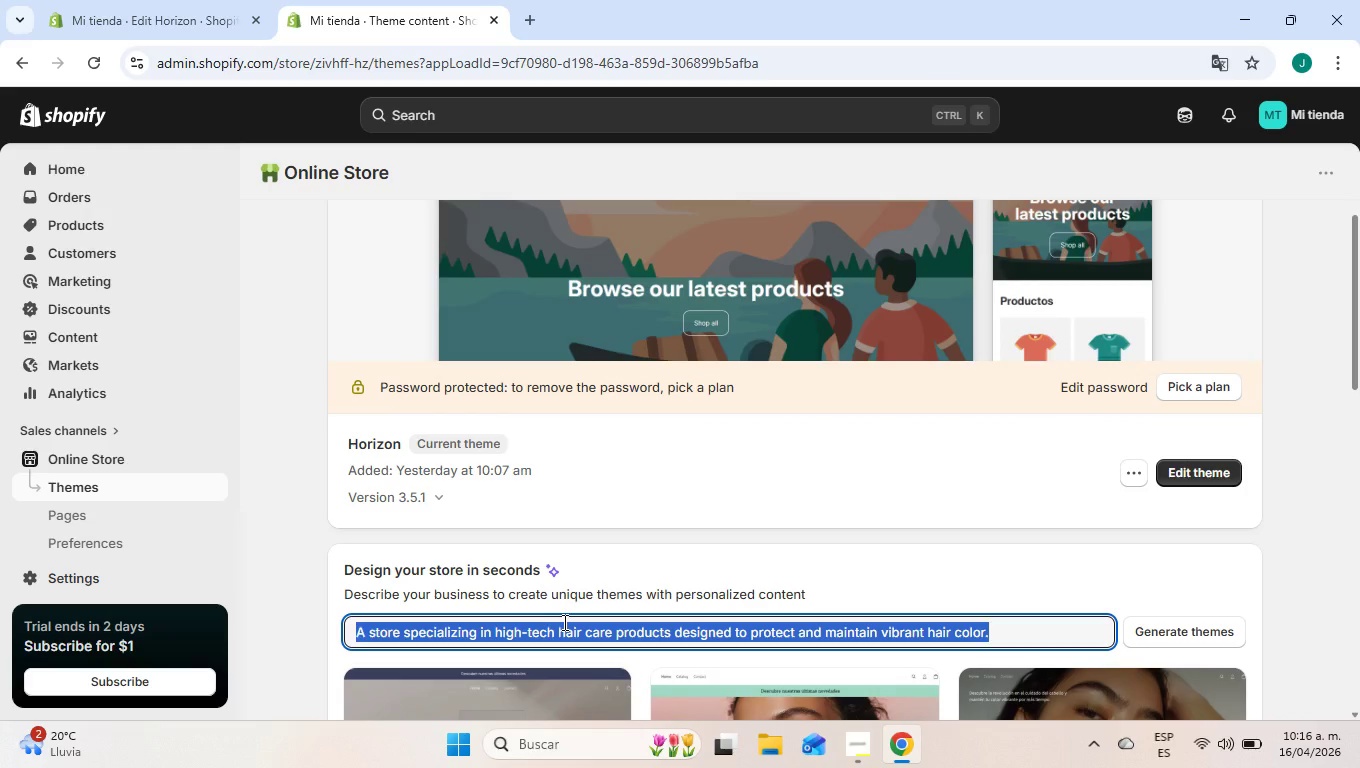 
type(dawn)
 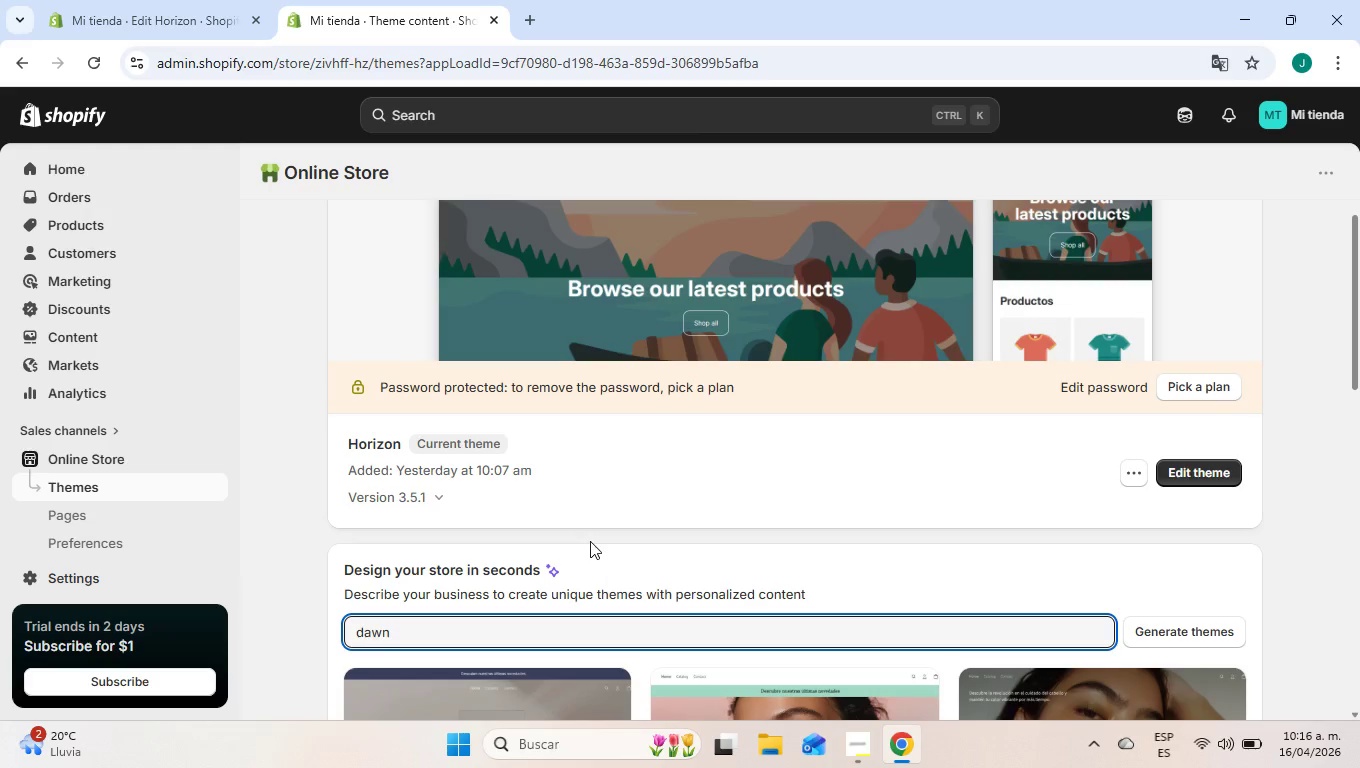 
scroll: coordinate [457, 621], scroll_direction: down, amount: 18.0
 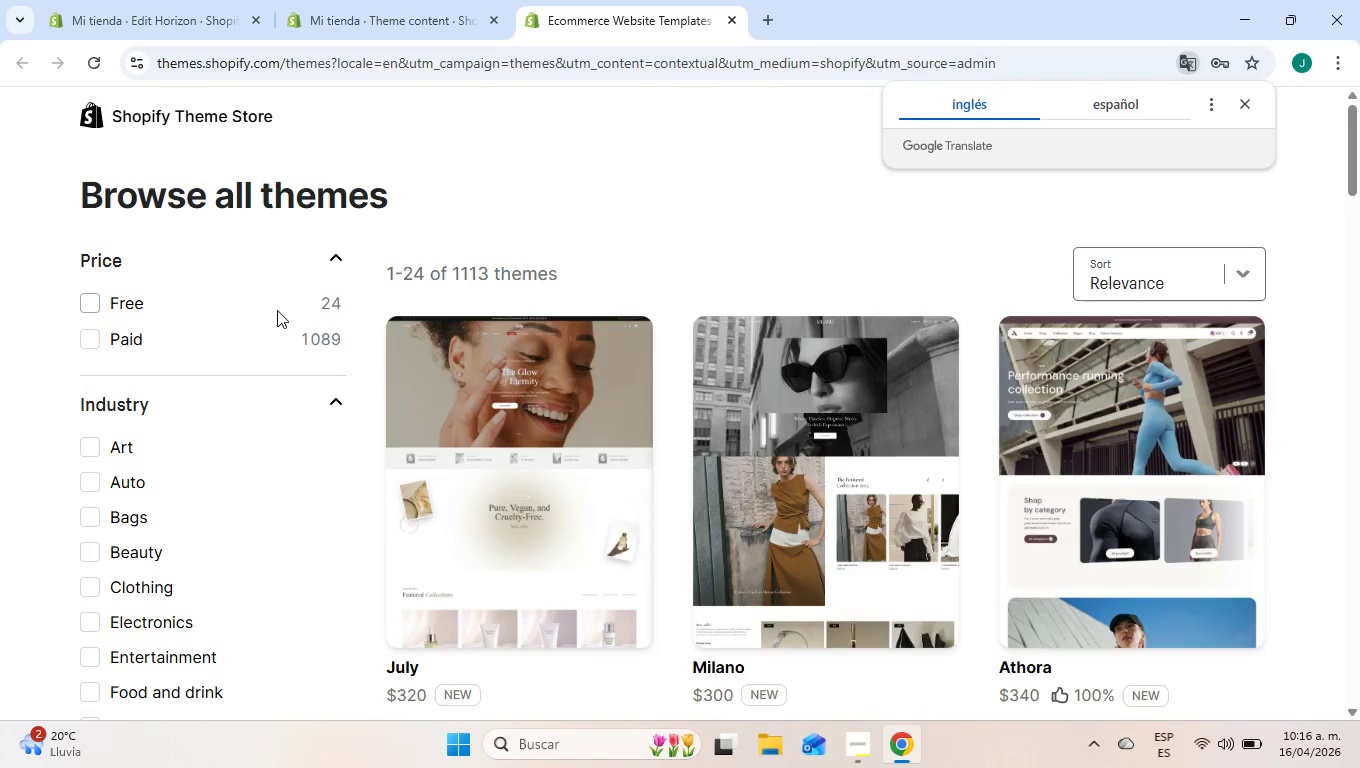 
wait(6.03)
 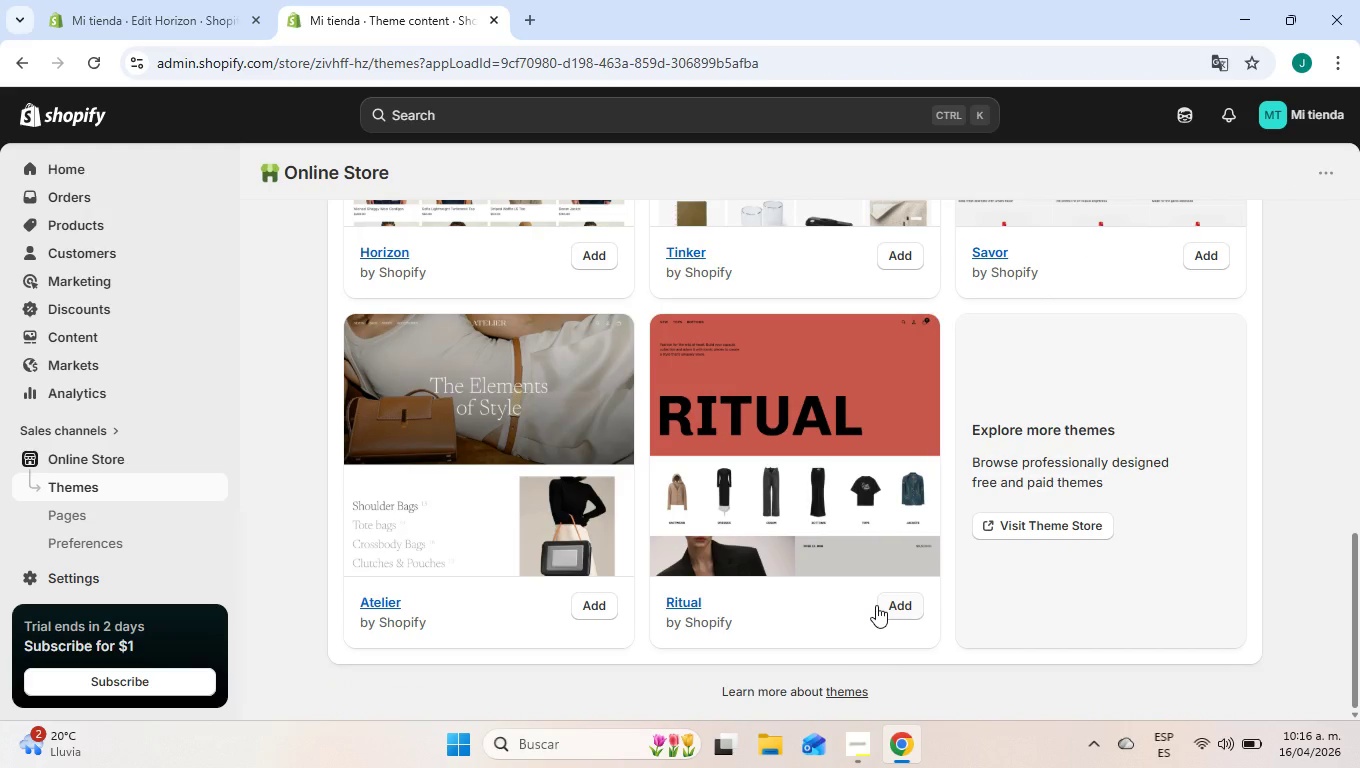 
left_click([1244, 107])
 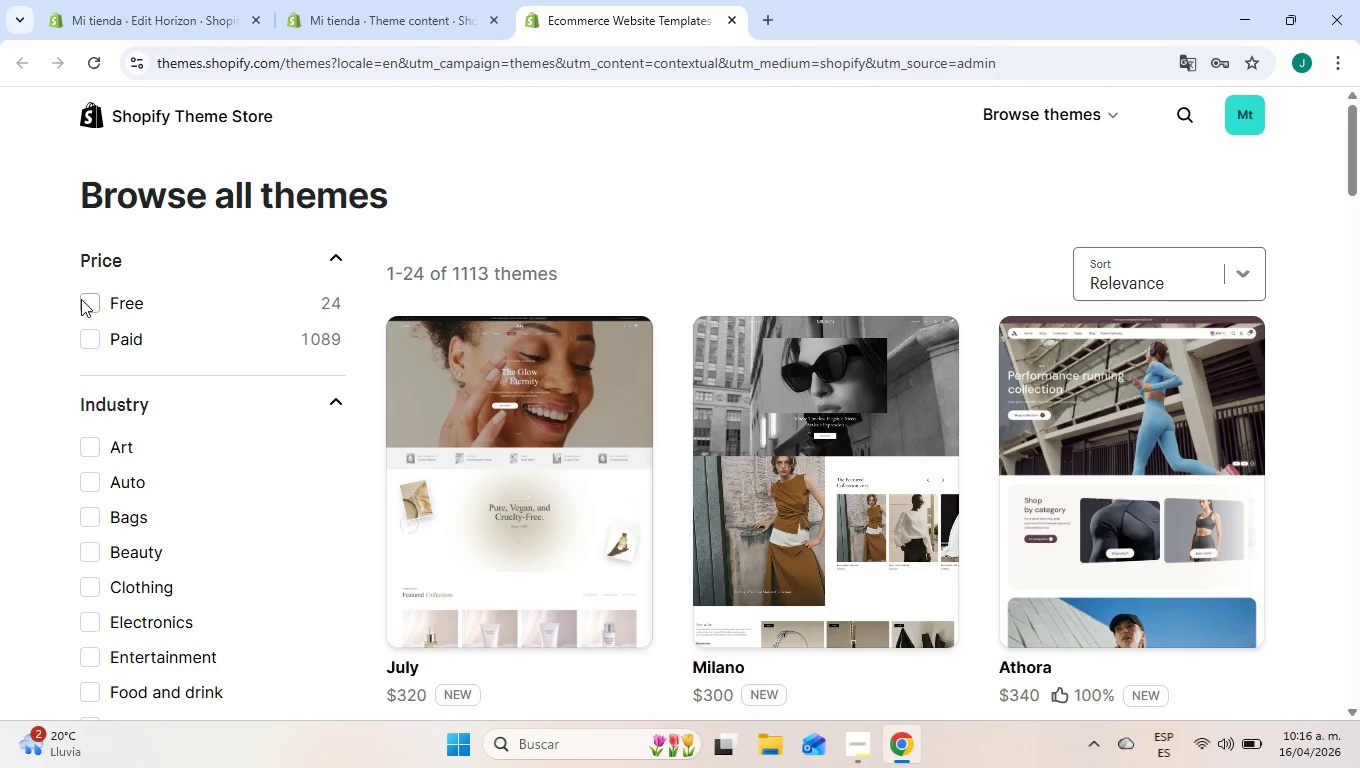 
scroll: coordinate [551, 361], scroll_direction: down, amount: 3.0
 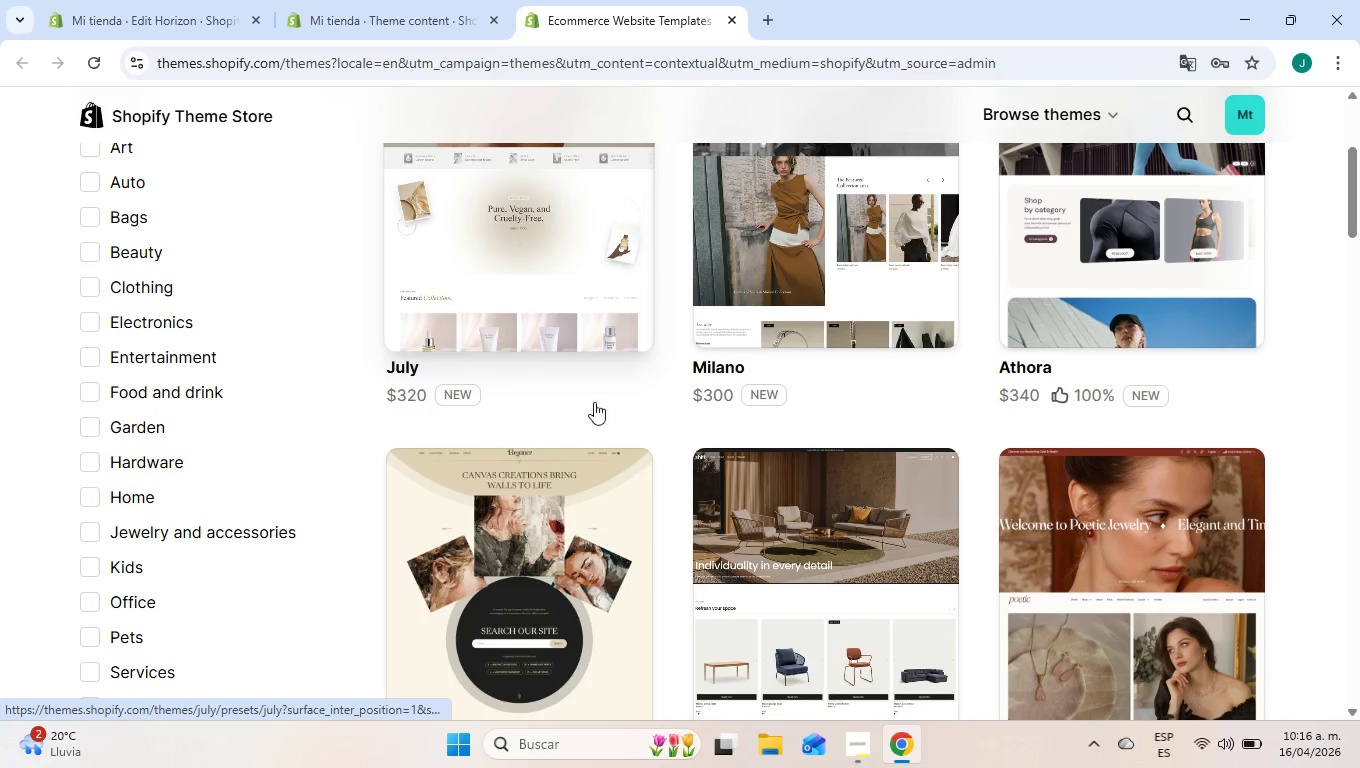 
scroll: coordinate [547, 401], scroll_direction: up, amount: 6.0
 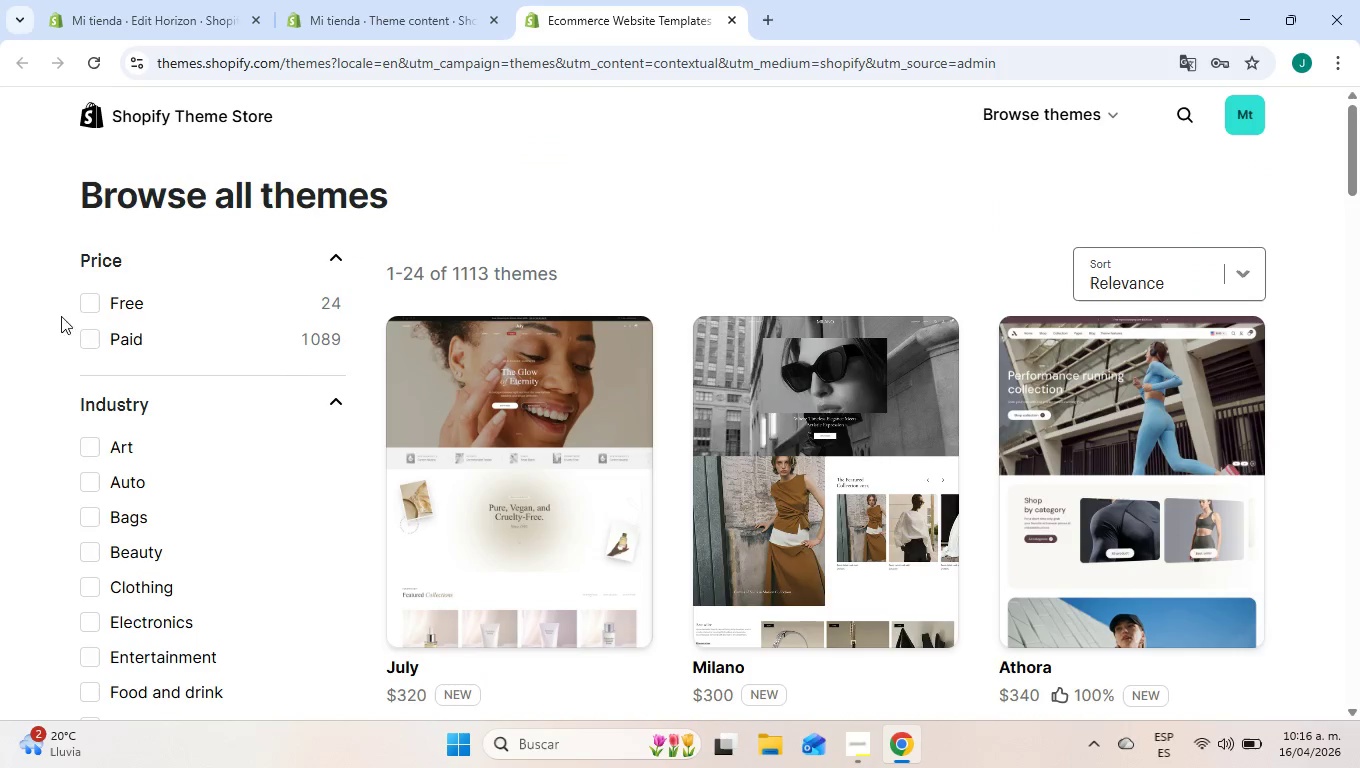 
left_click([86, 306])
 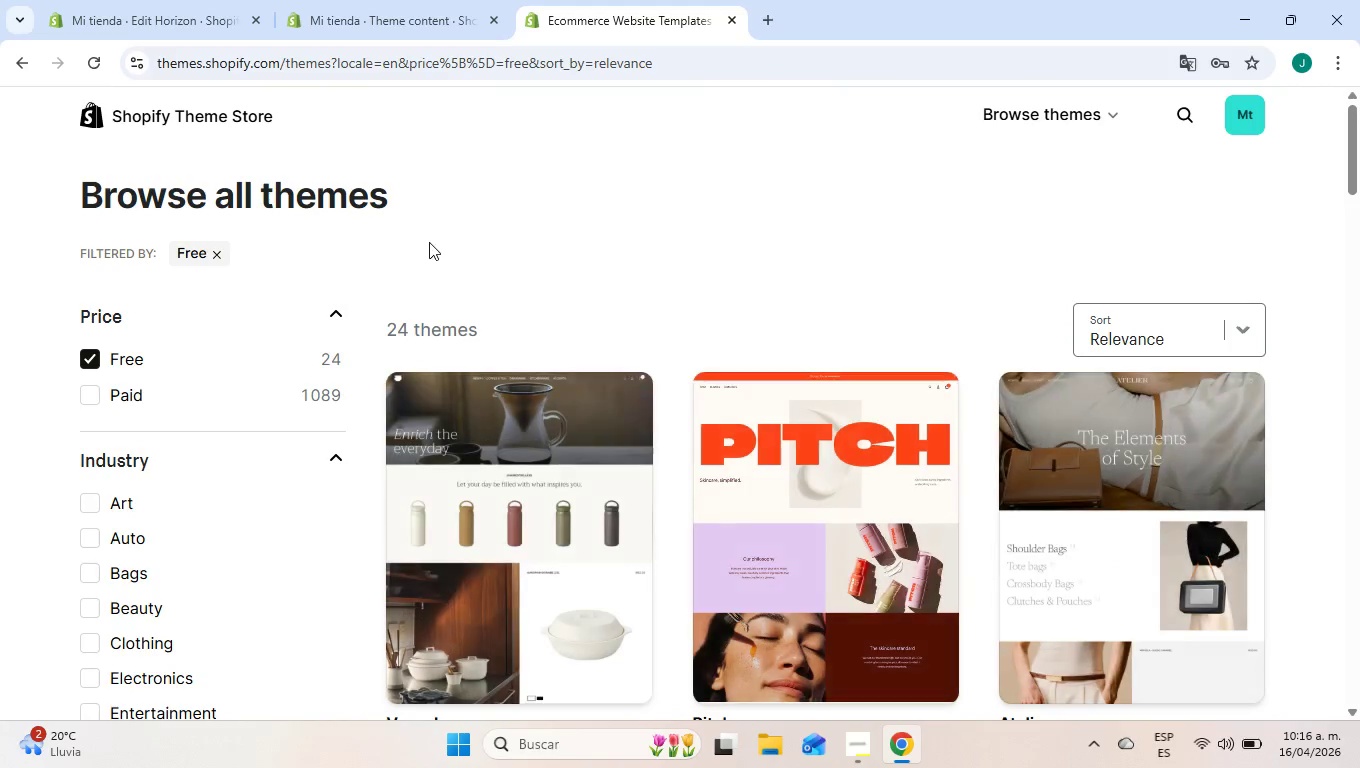 
scroll: coordinate [431, 256], scroll_direction: down, amount: 15.0
 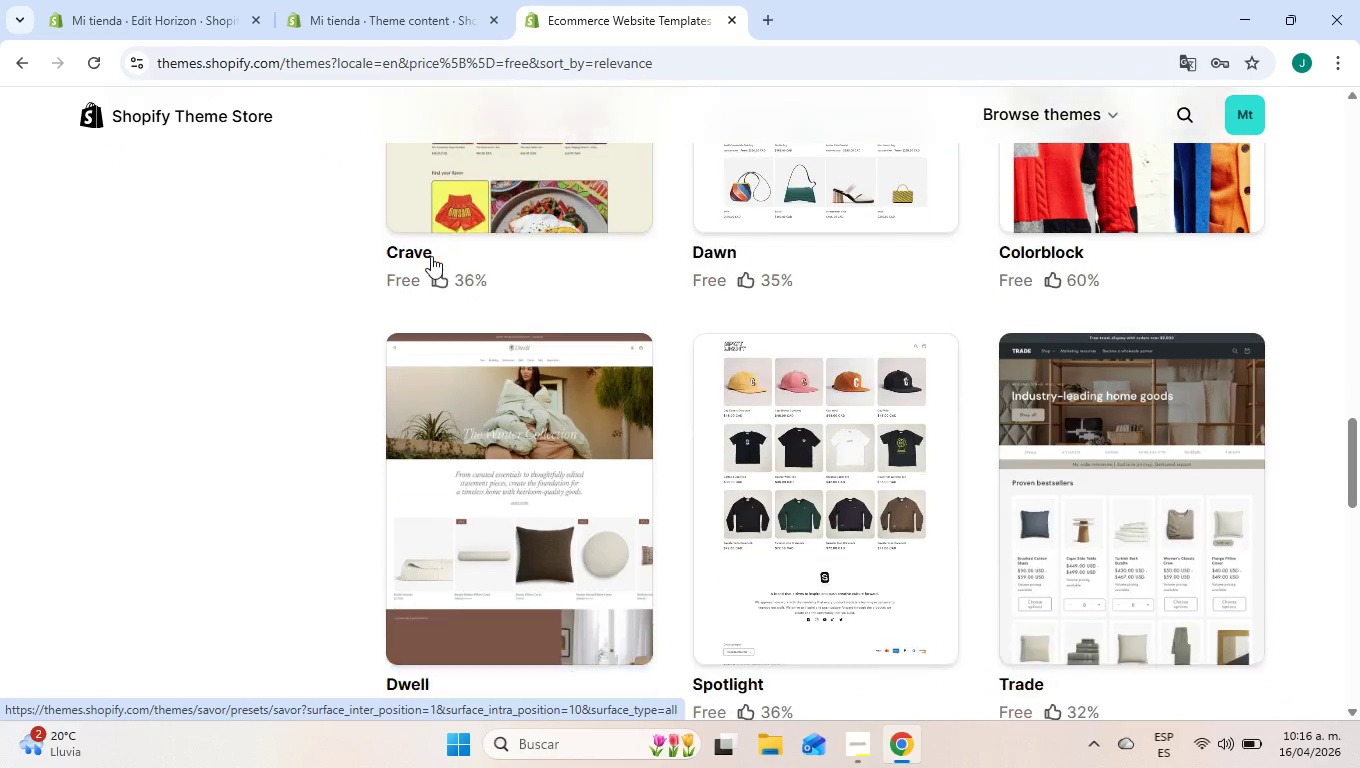 
scroll: coordinate [431, 256], scroll_direction: up, amount: 3.0
 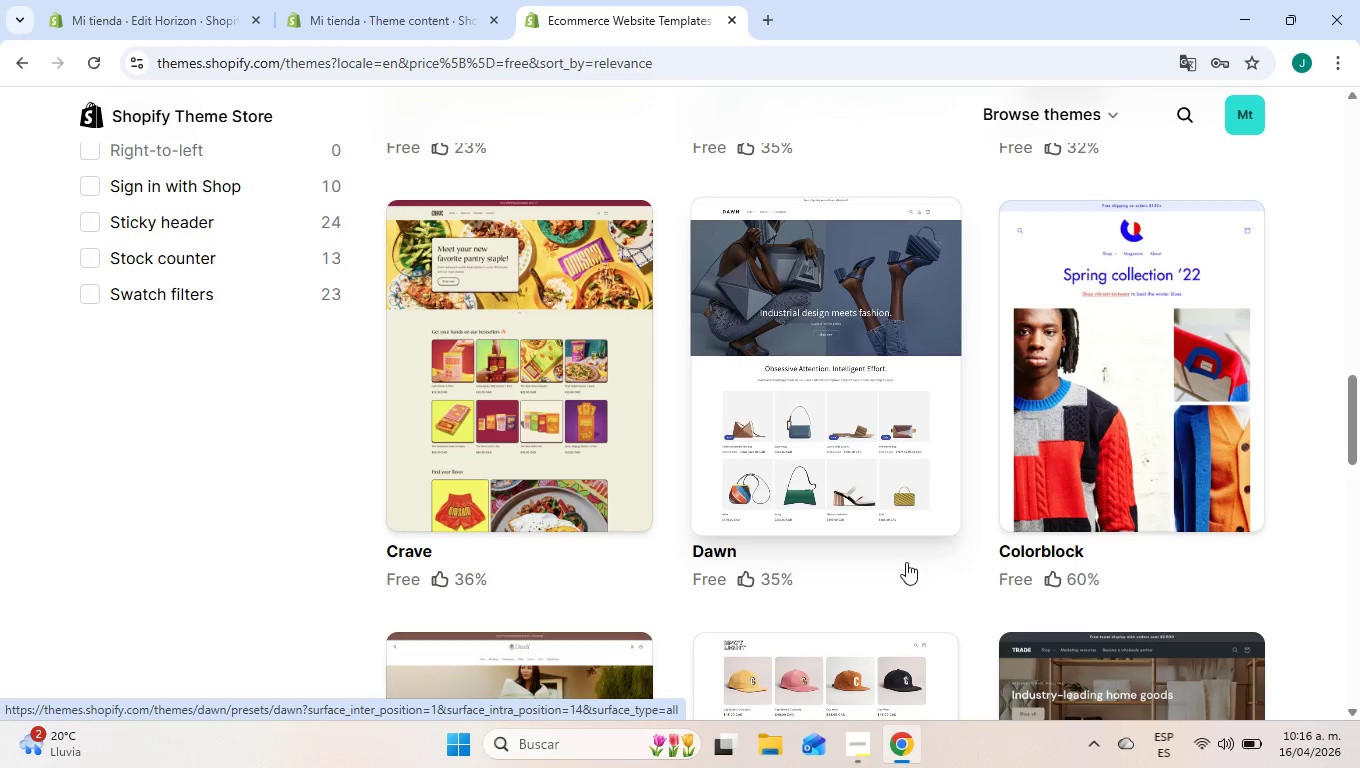 
left_click([887, 765])
 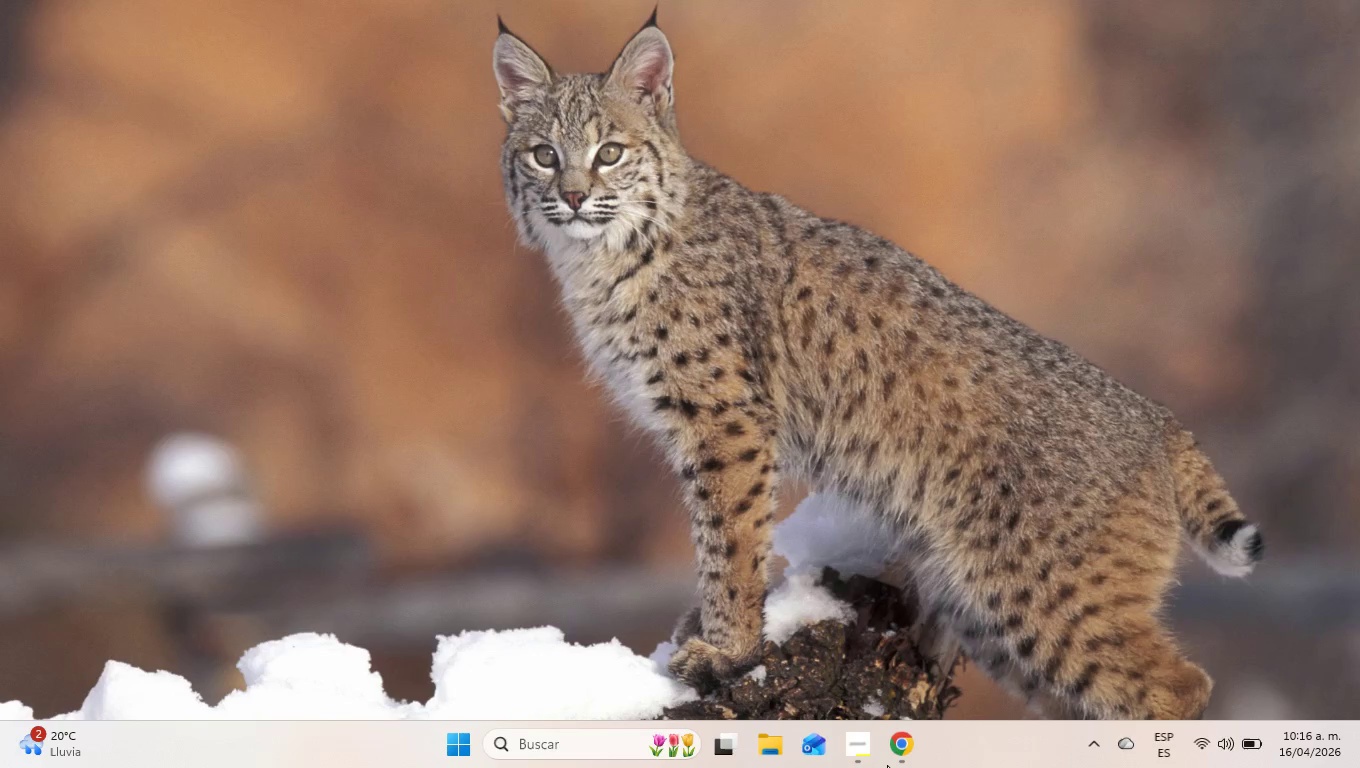 
left_click([887, 765])
 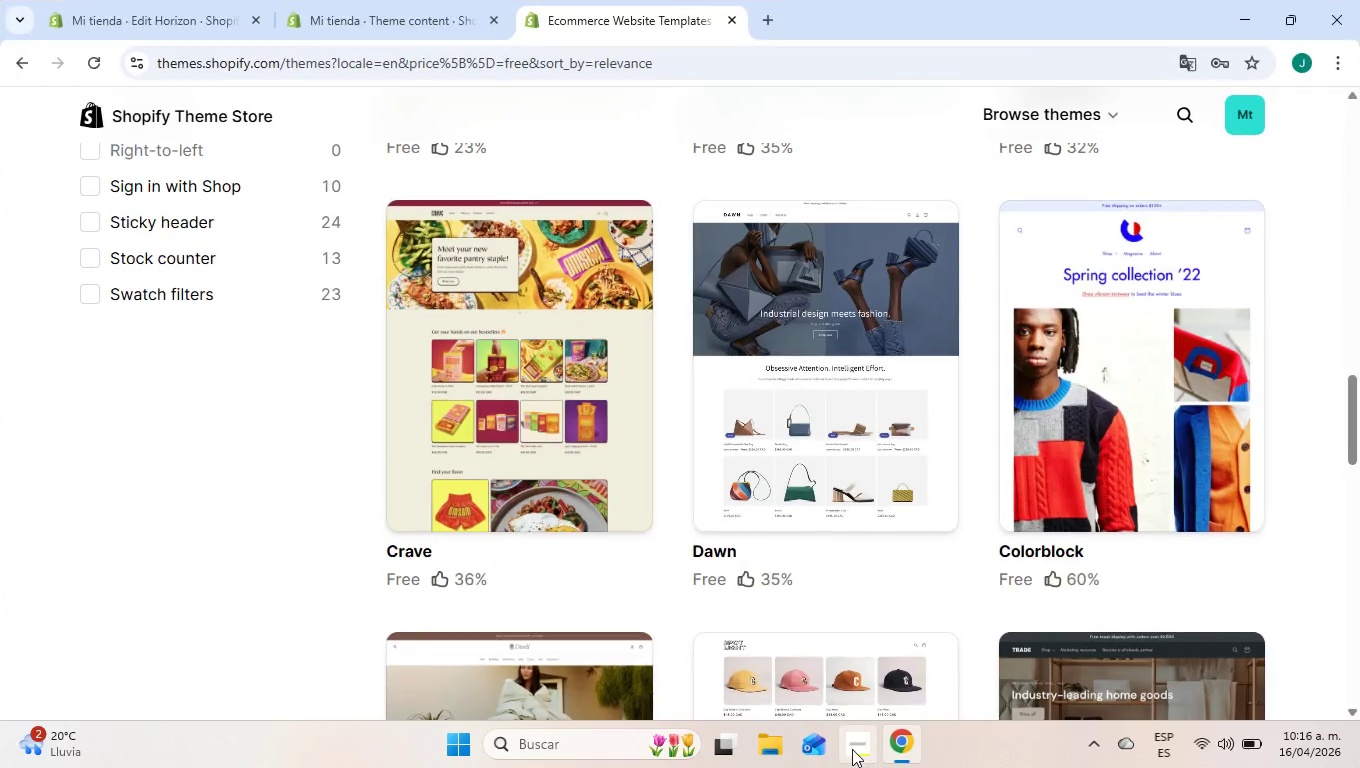 
left_click([852, 749])